 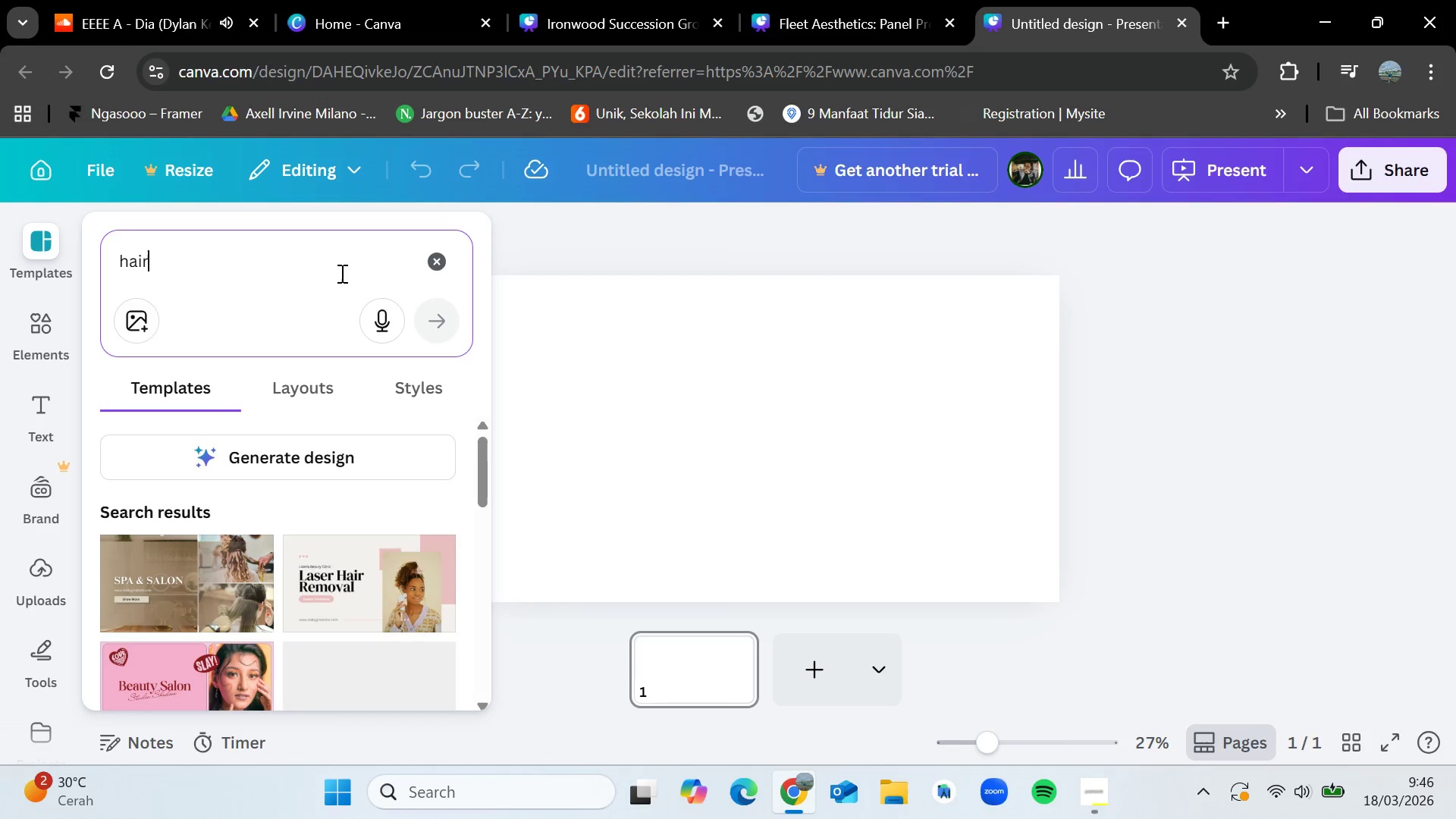 
left_click([43, 338])
 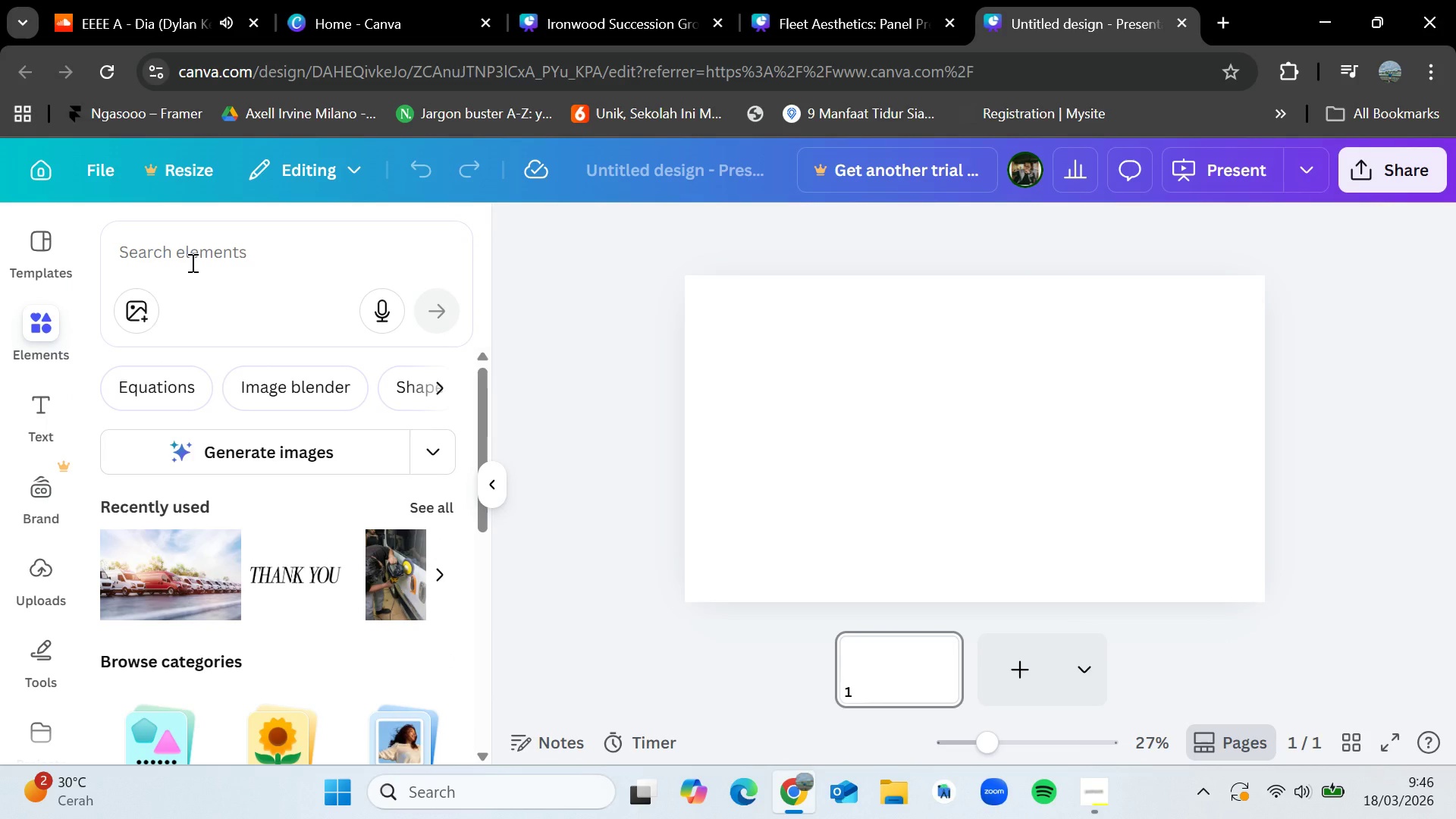 
left_click([191, 262])
 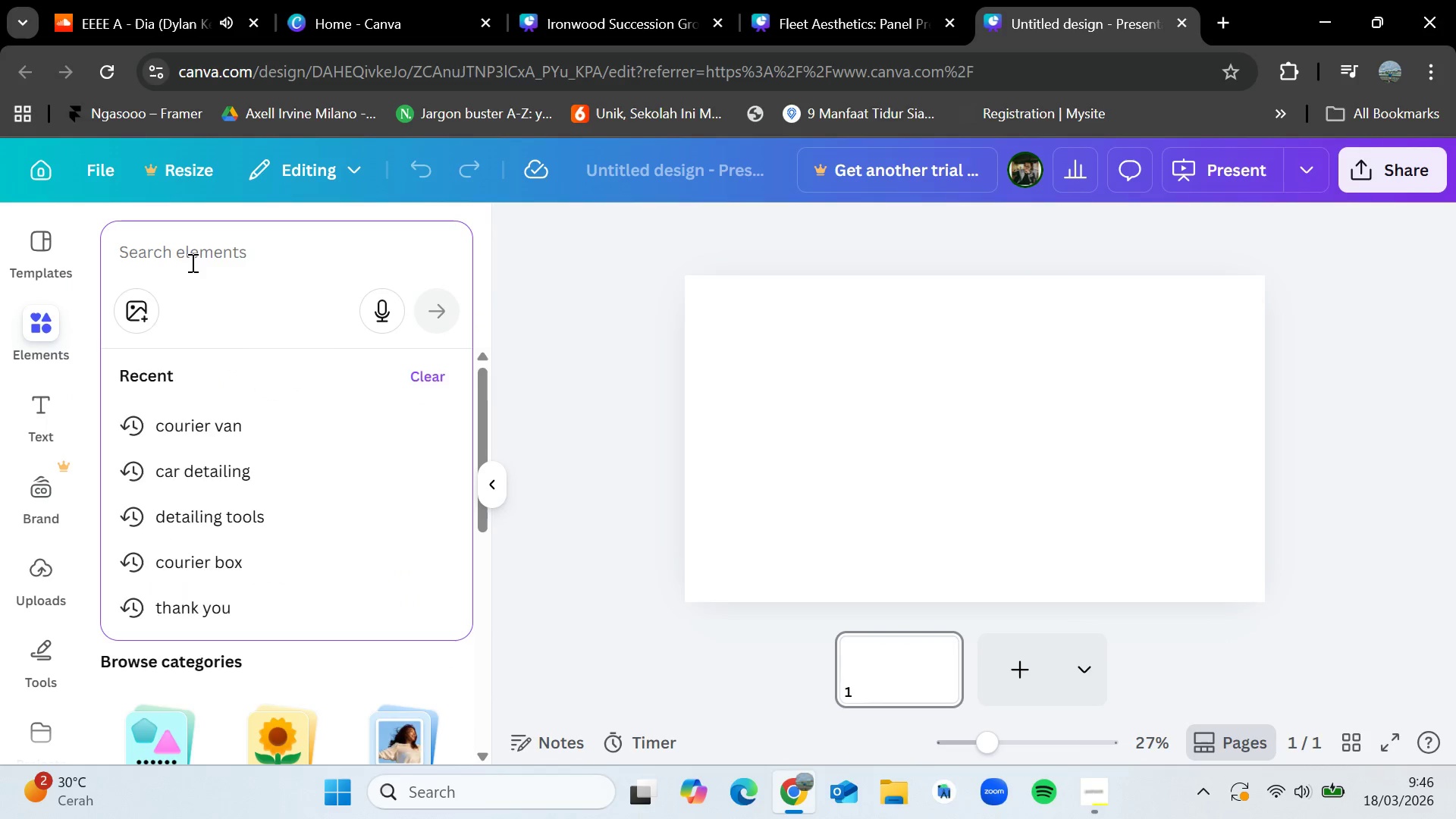 
type(hair)
 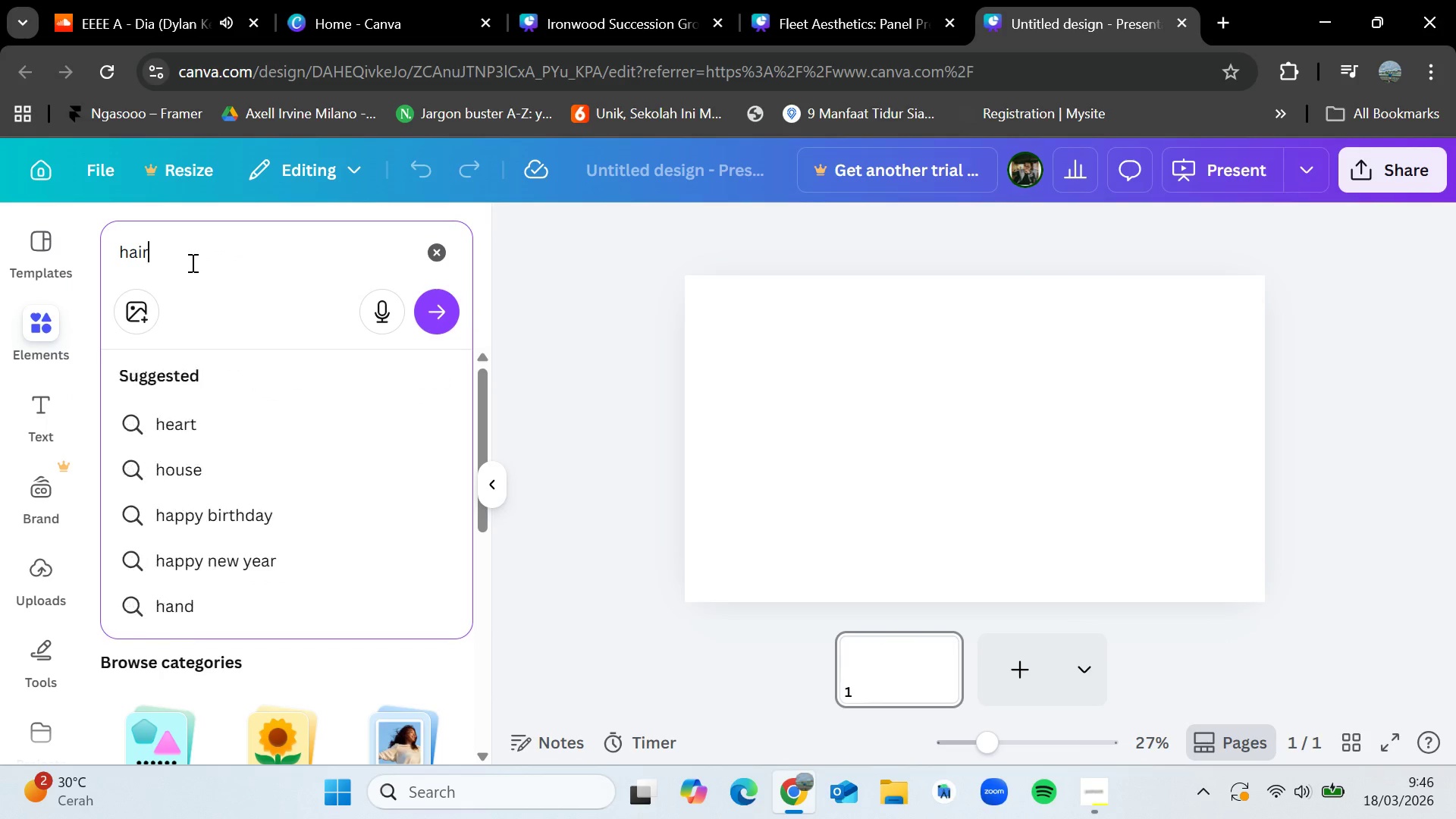 
key(Enter)
 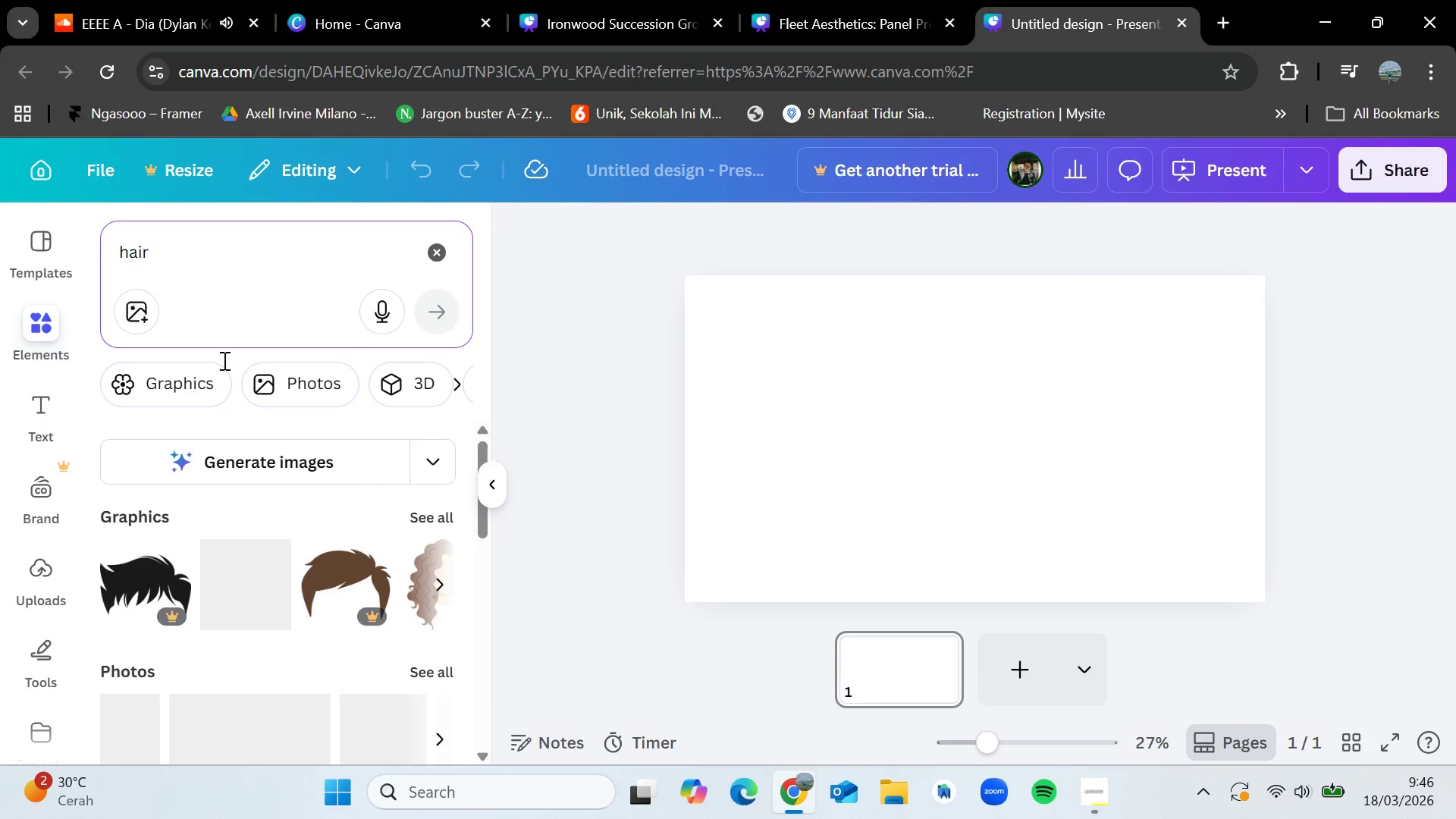 
scroll: coordinate [357, 536], scroll_direction: none, amount: 0.0
 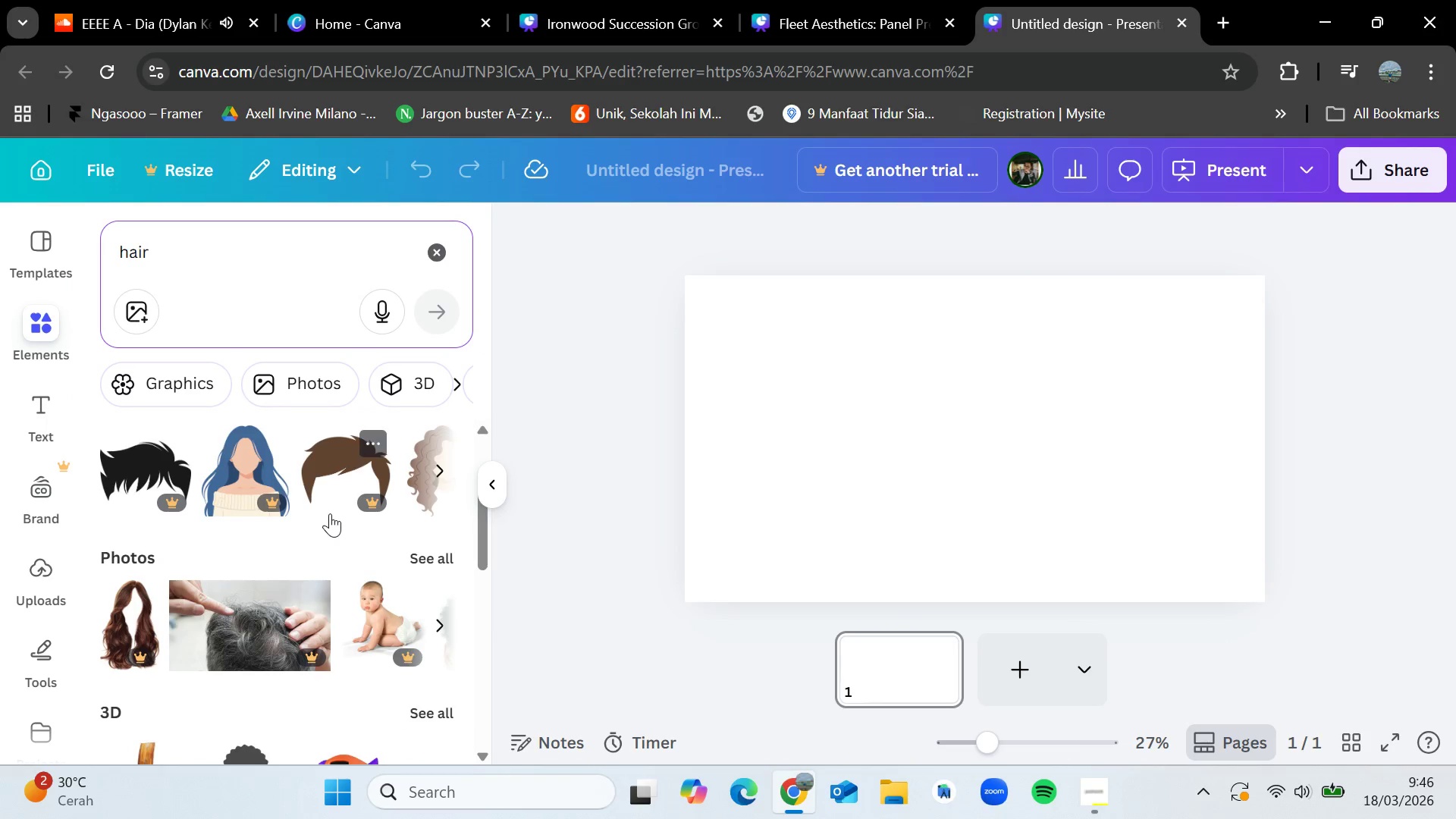 
scroll: coordinate [330, 516], scroll_direction: down, amount: 1.0
 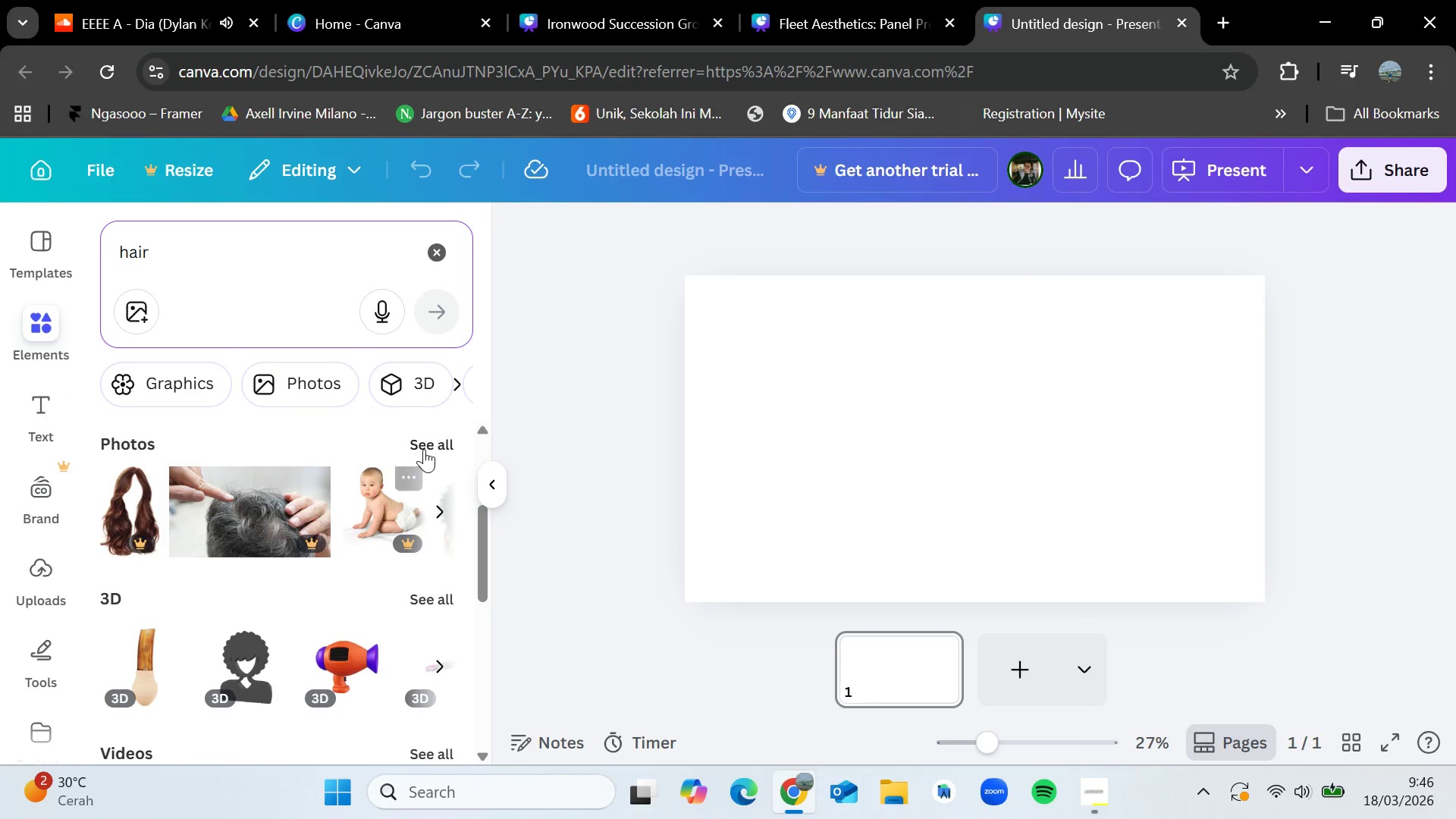 
left_click([425, 443])
 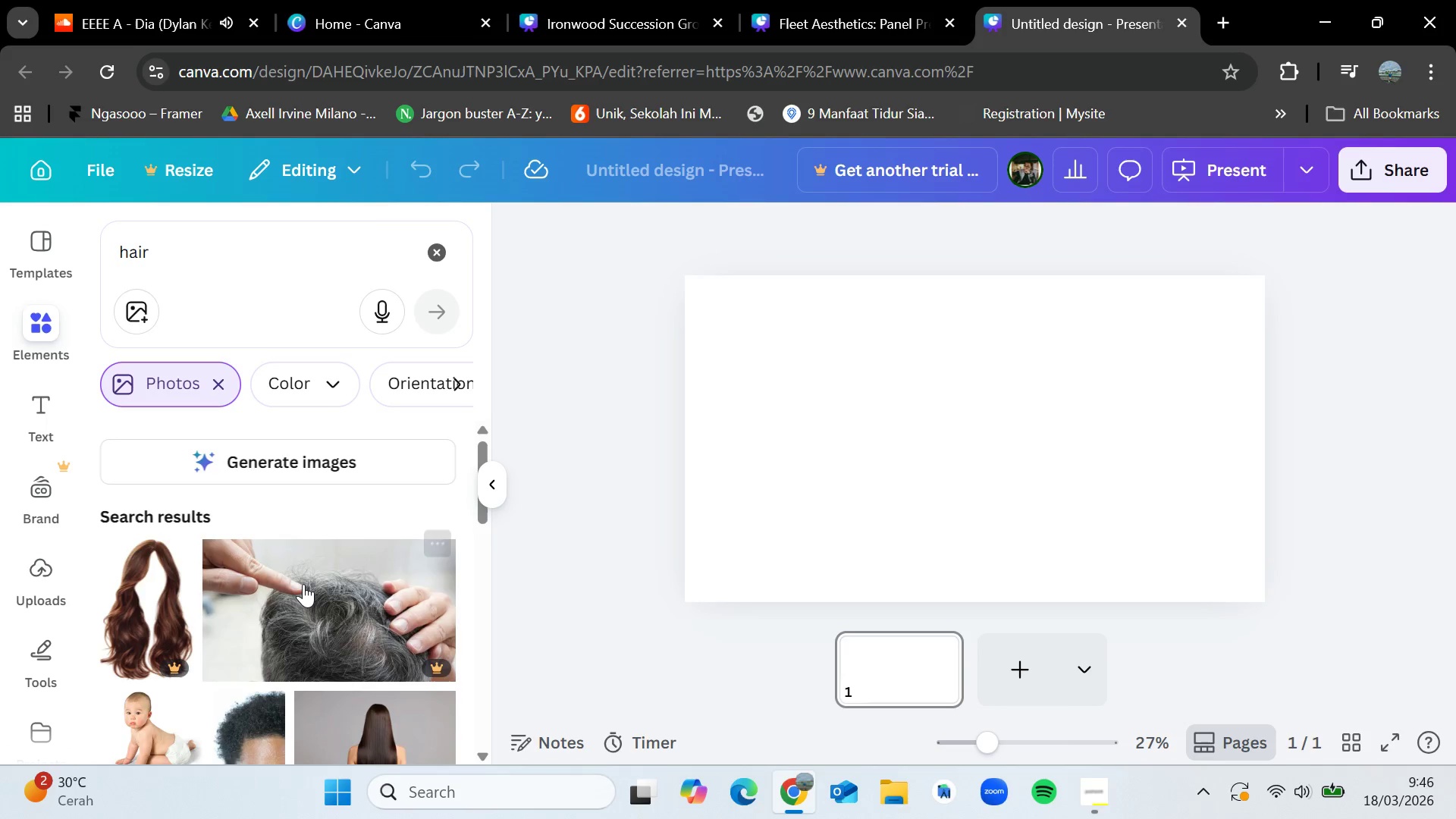 
scroll: coordinate [210, 513], scroll_direction: down, amount: 4.0
 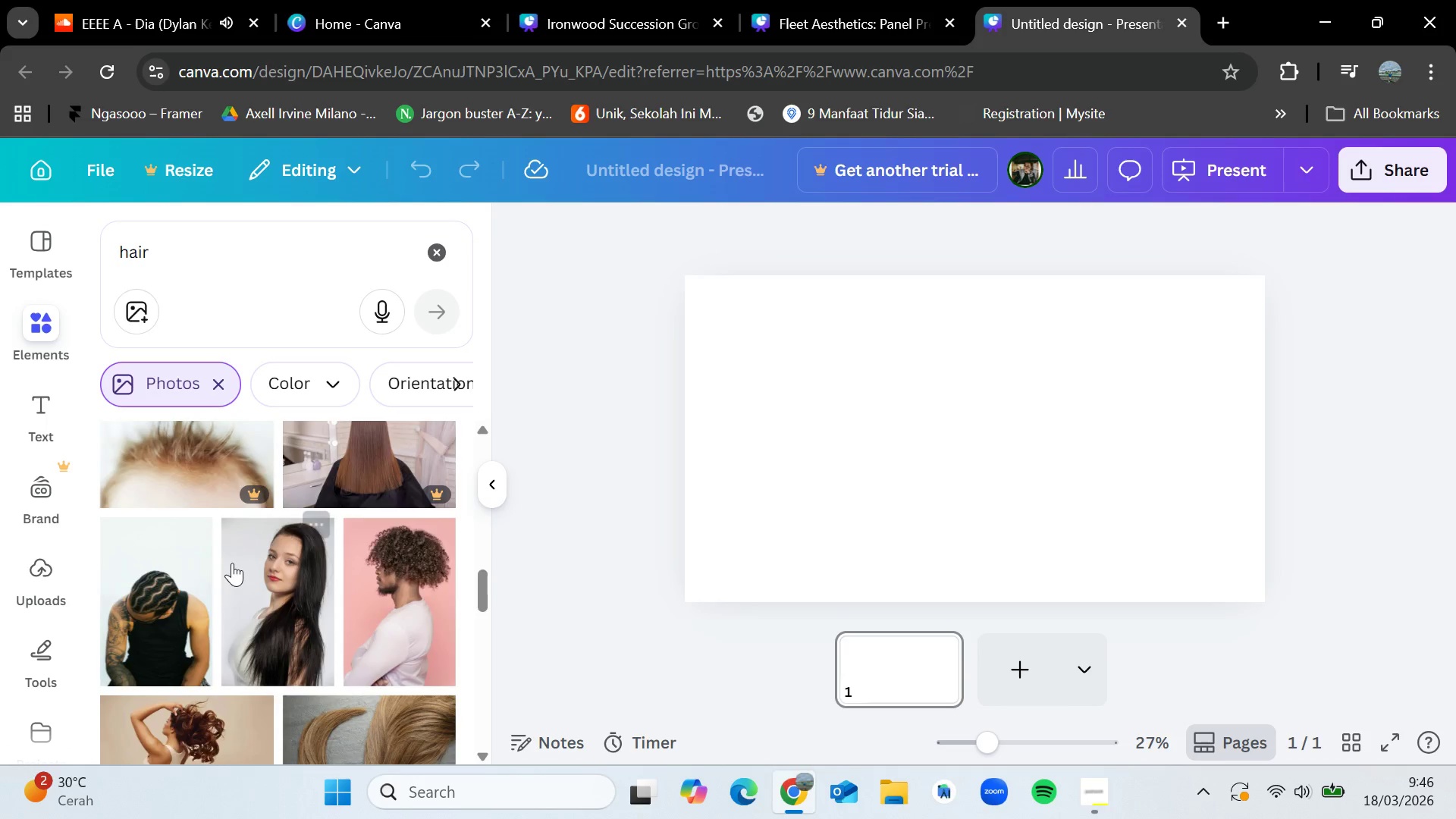 
scroll: coordinate [232, 563], scroll_direction: up, amount: 5.0
 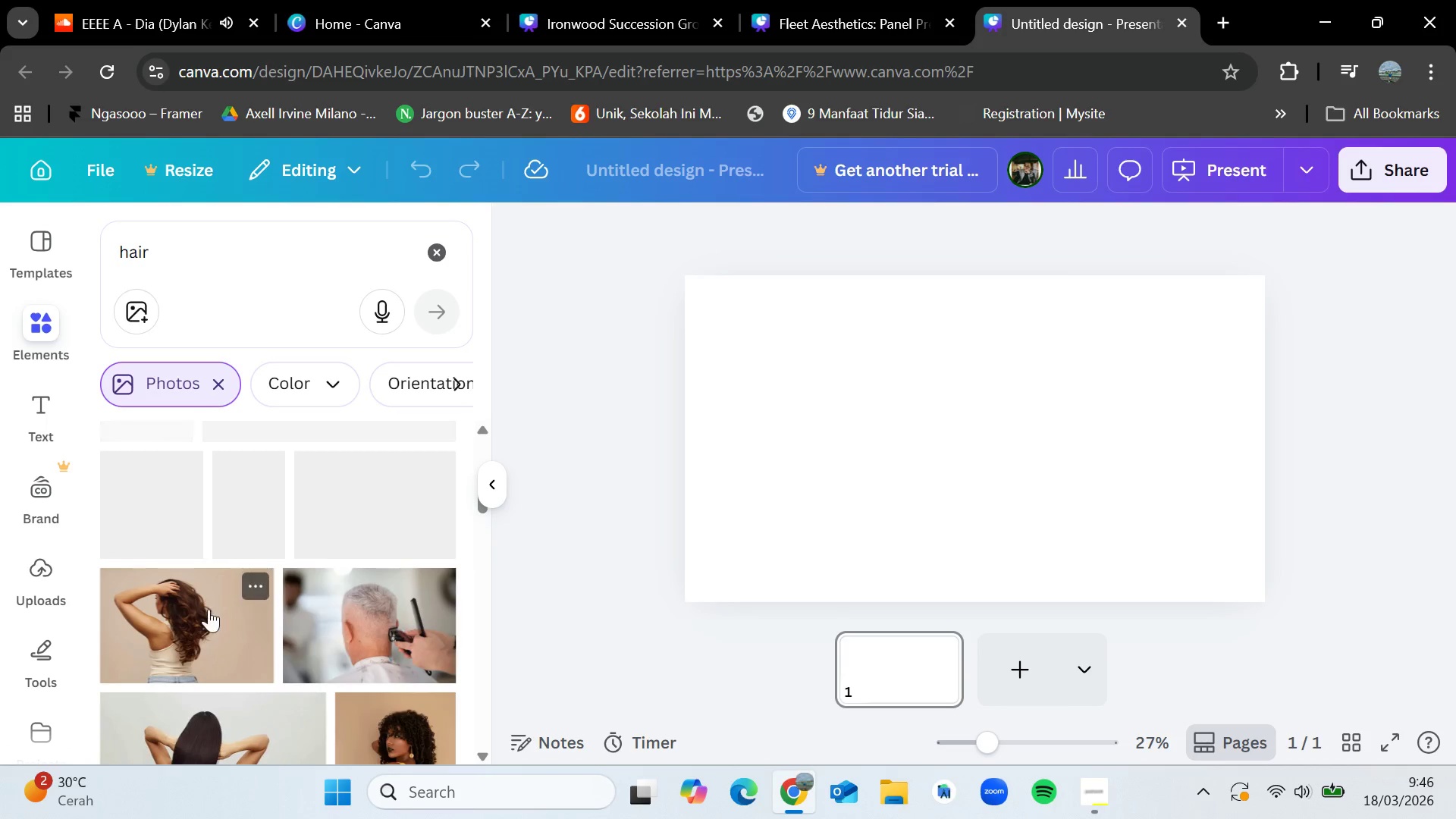 
left_click_drag(start_coordinate=[201, 612], to_coordinate=[704, 376])
 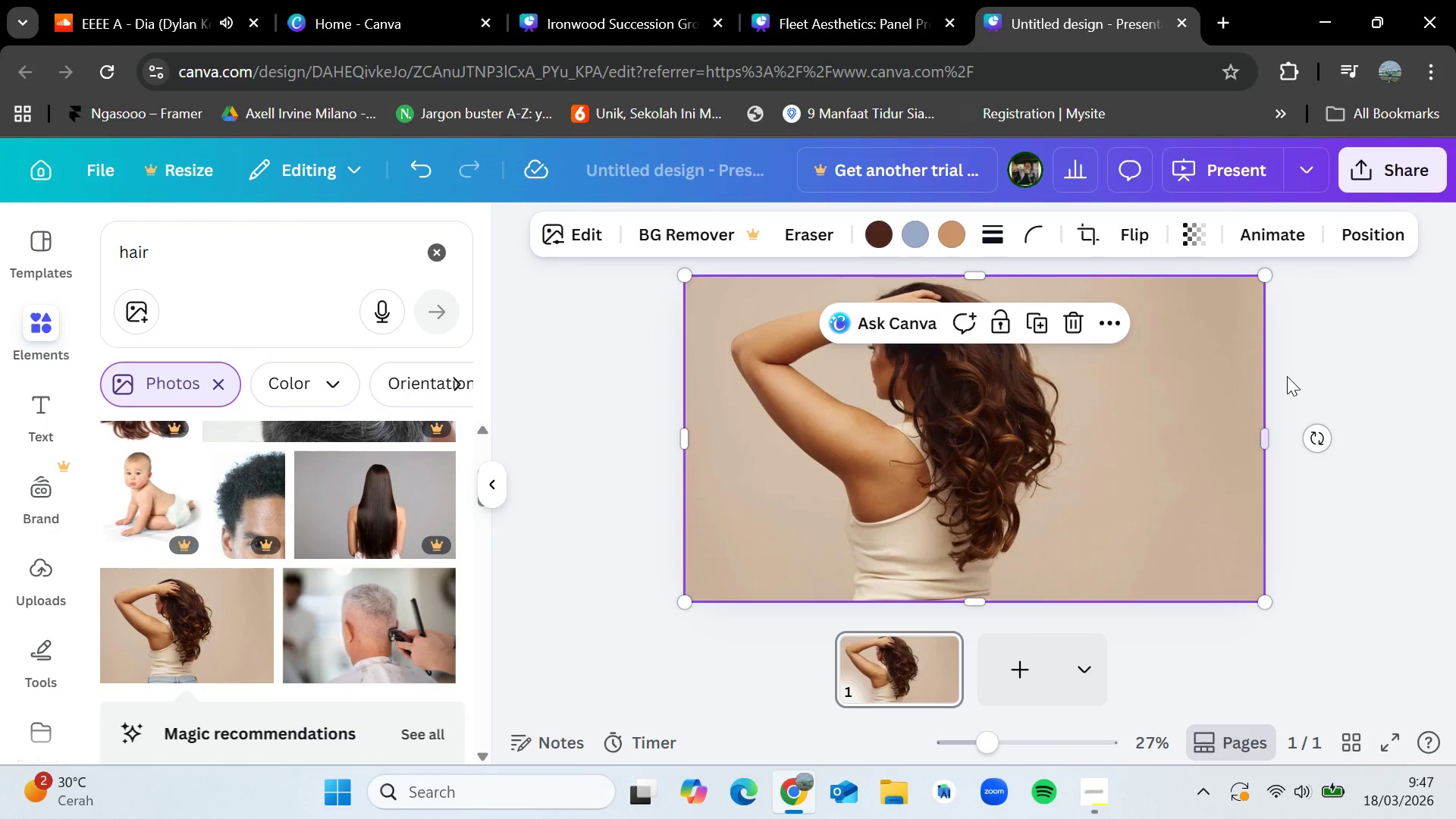 
double_click([1125, 362])
 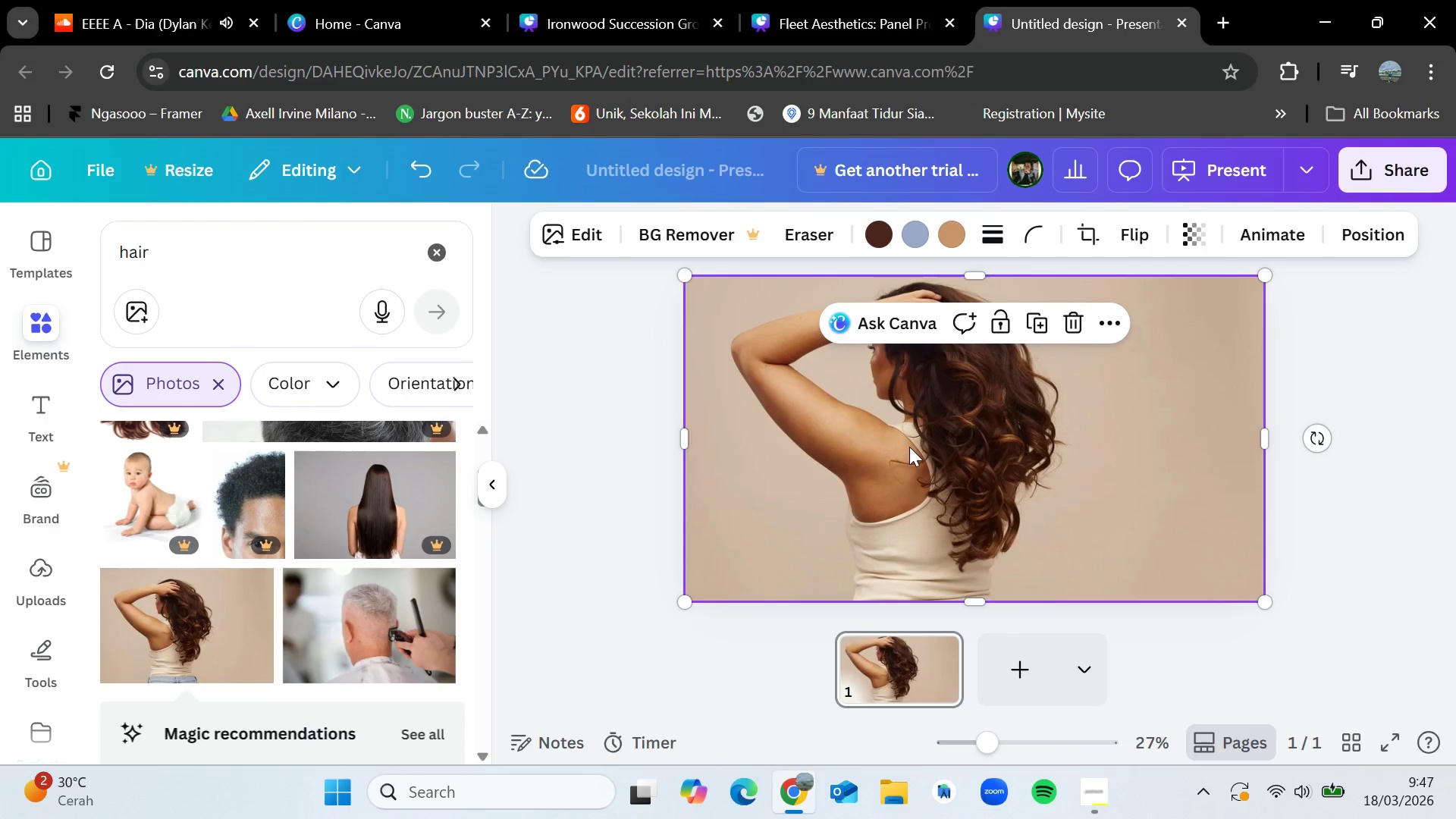 
double_click([908, 447])
 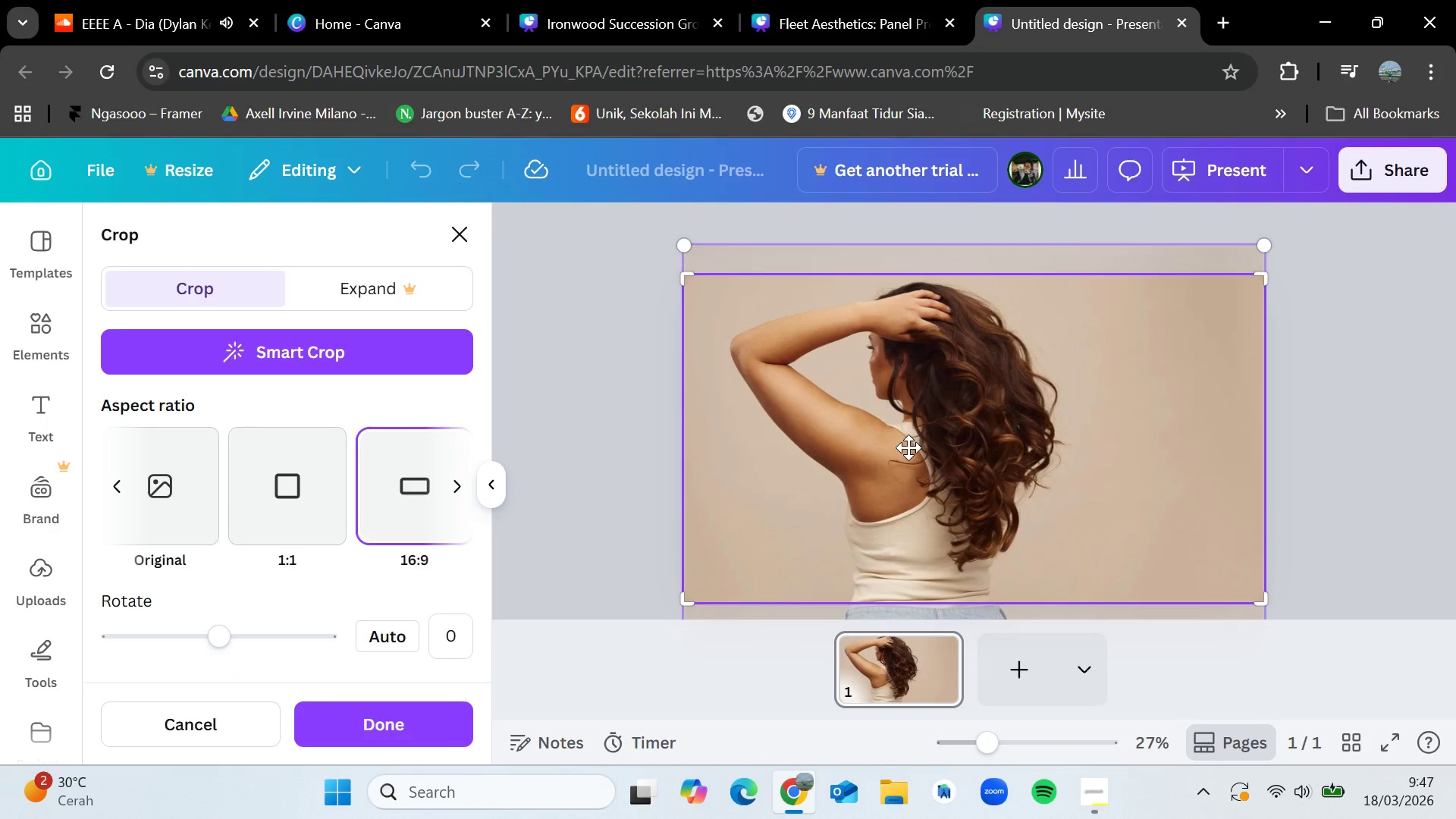 
left_click_drag(start_coordinate=[908, 447], to_coordinate=[1001, 441])
 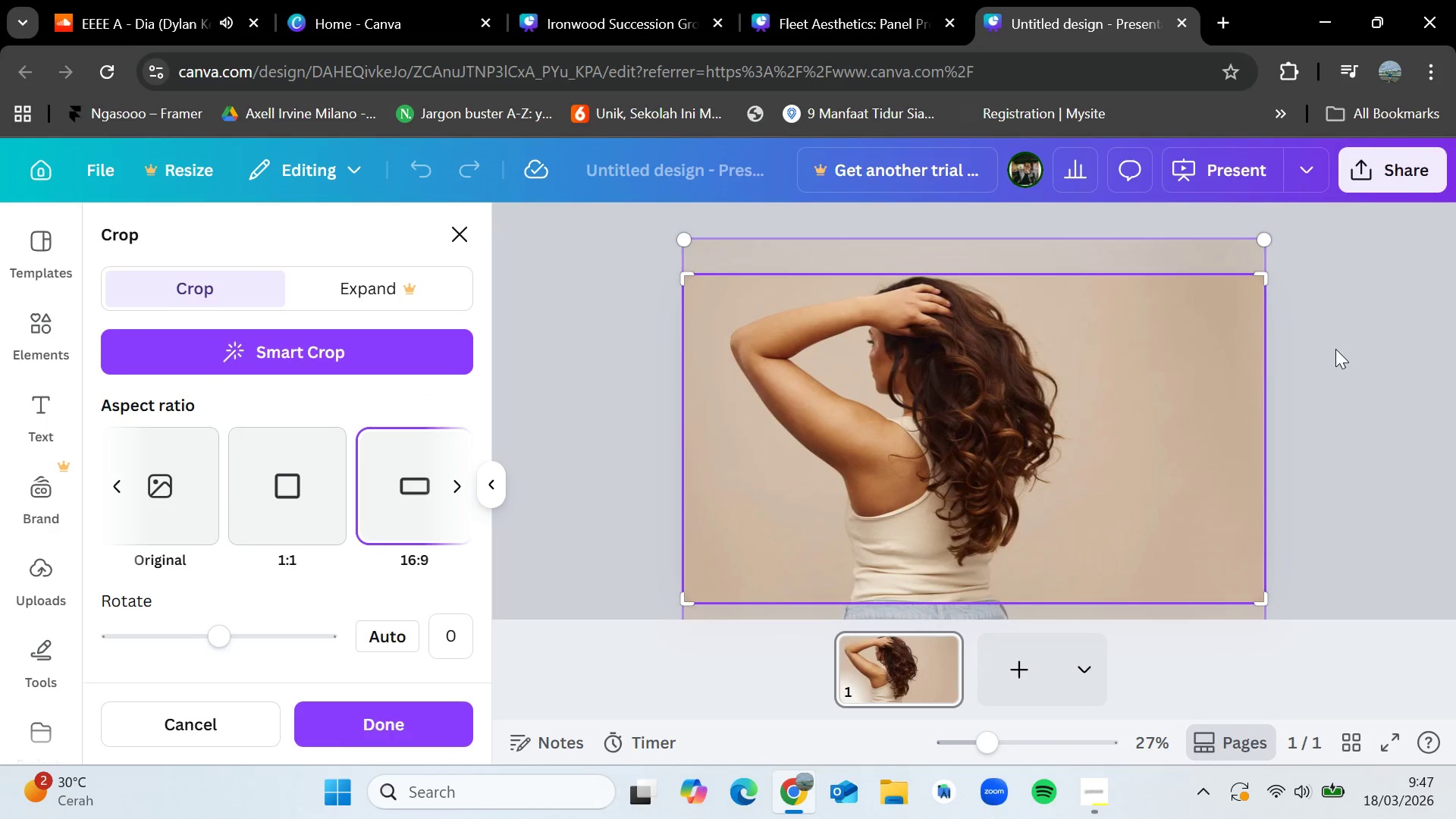 
left_click([1342, 349])
 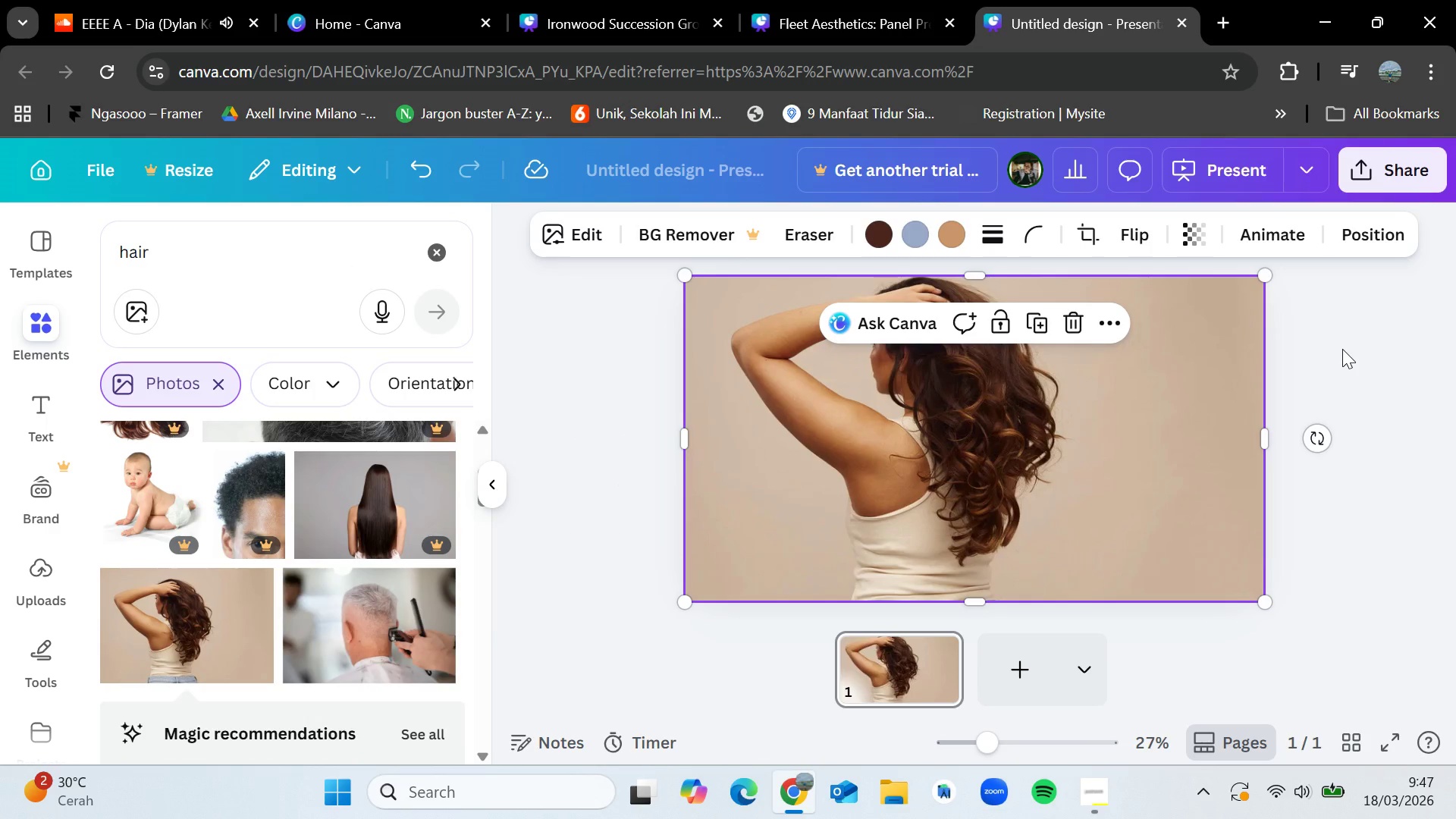 
left_click([1342, 349])
 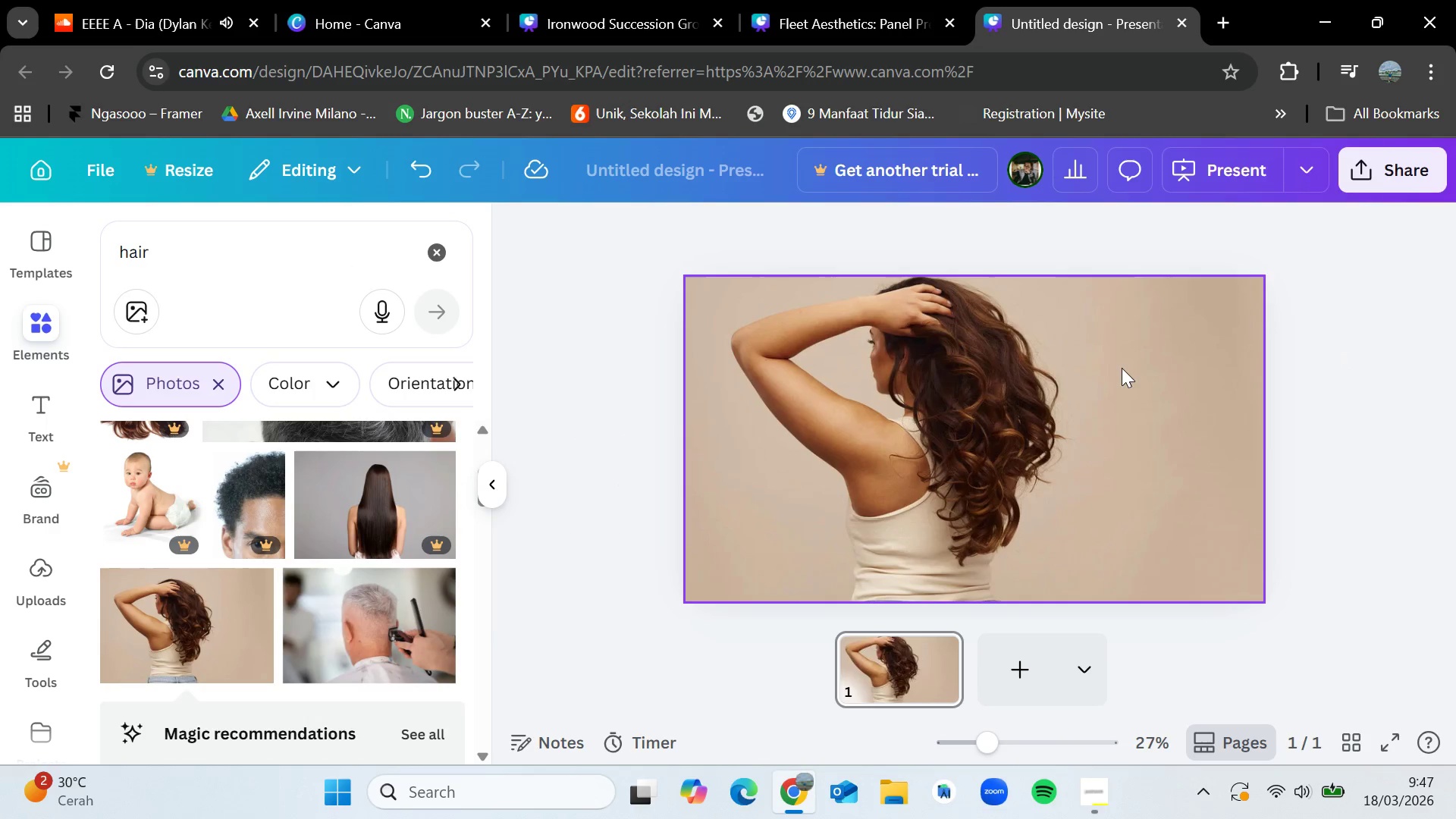 
double_click([1122, 368])
 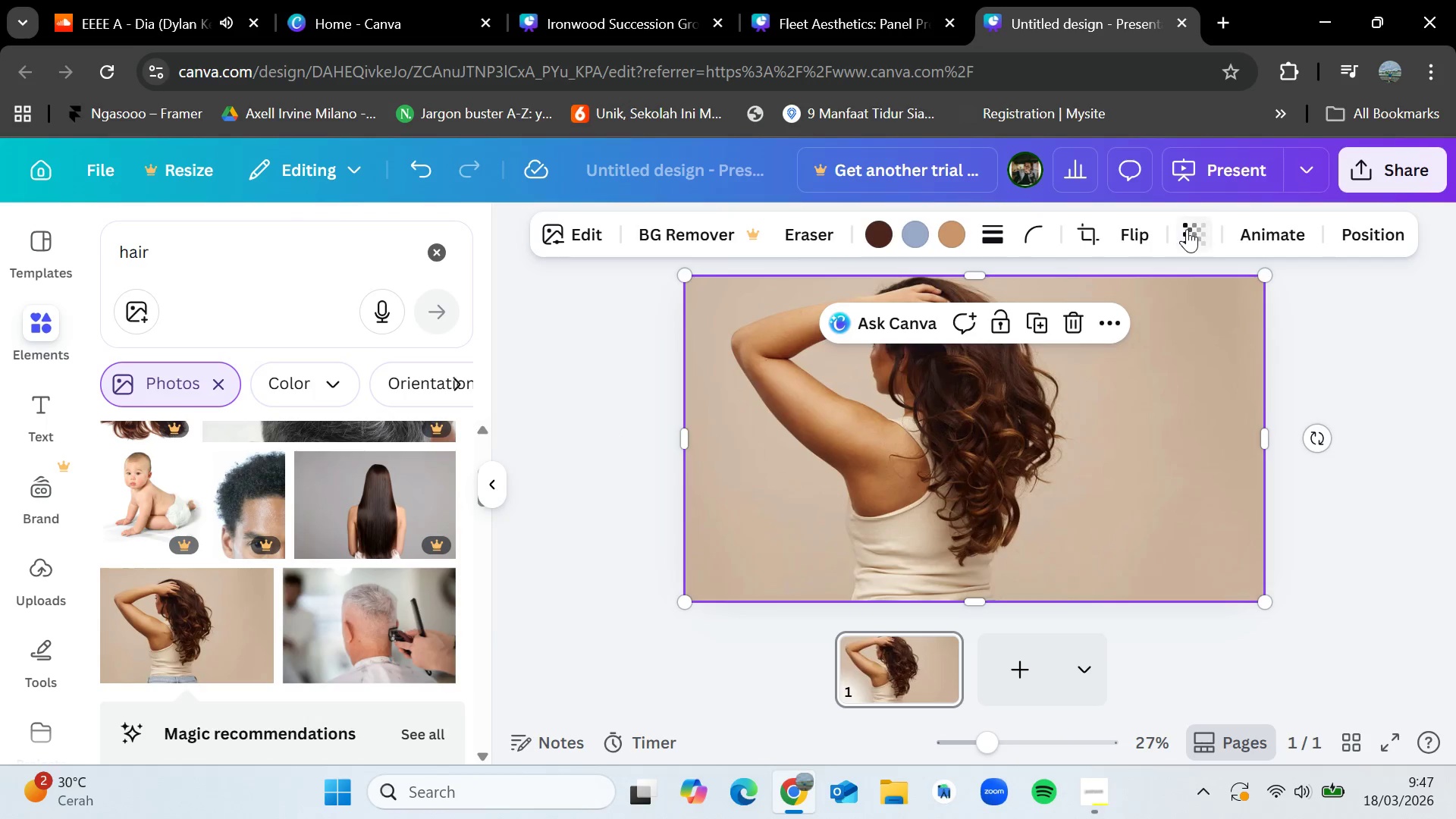 
left_click([1187, 229])
 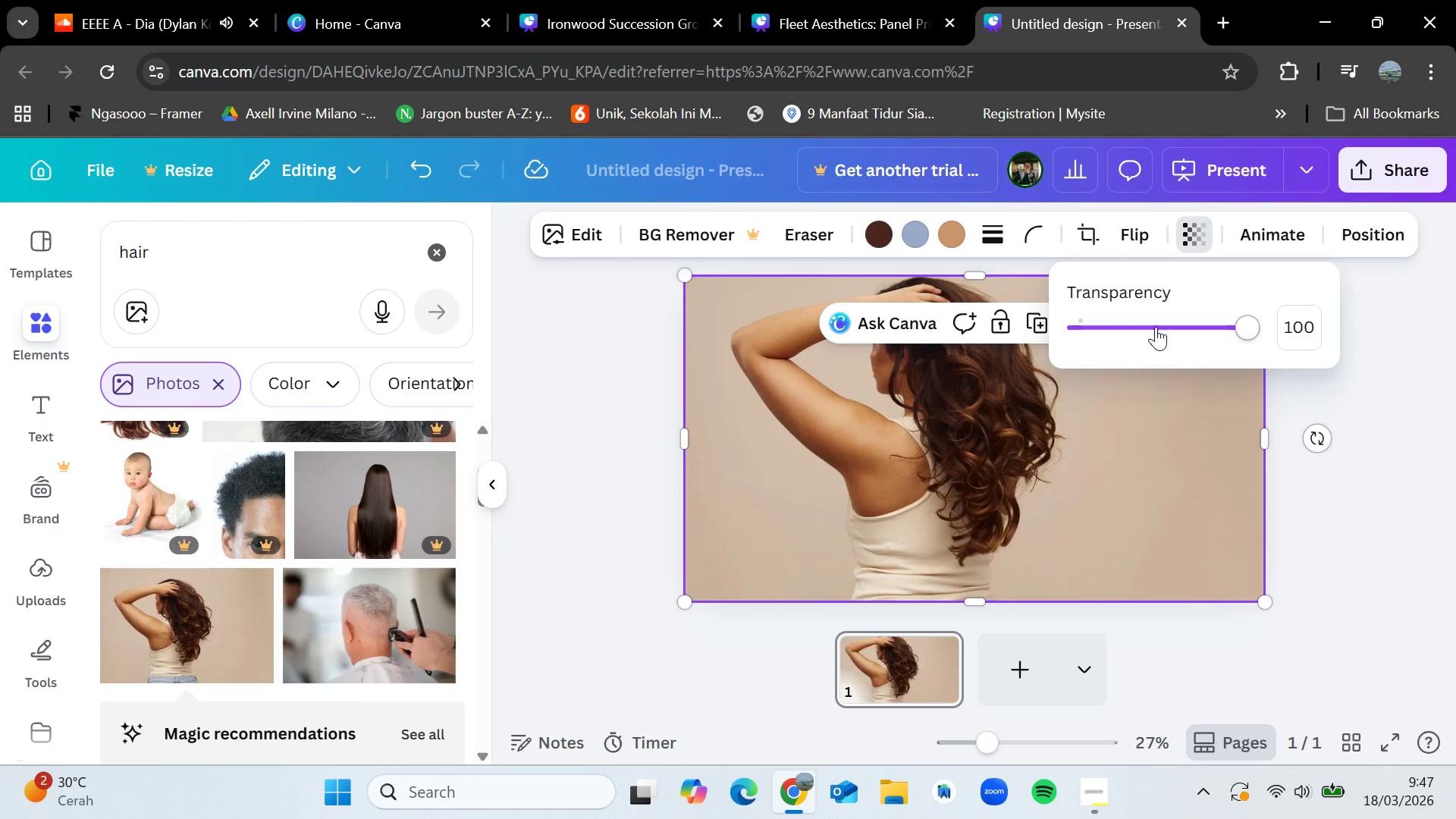 
left_click_drag(start_coordinate=[1156, 325], to_coordinate=[1161, 328])
 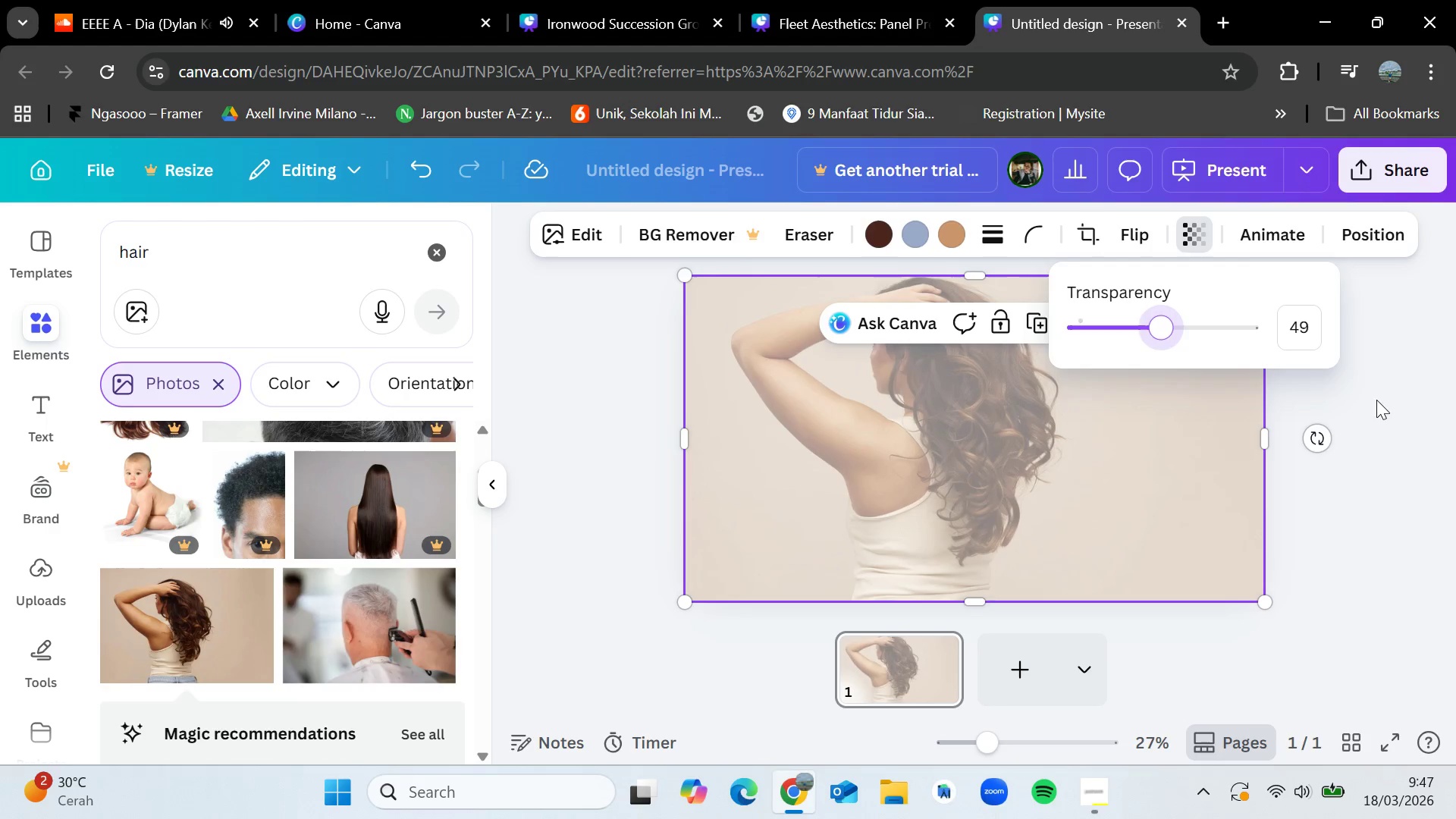 
left_click([1385, 402])
 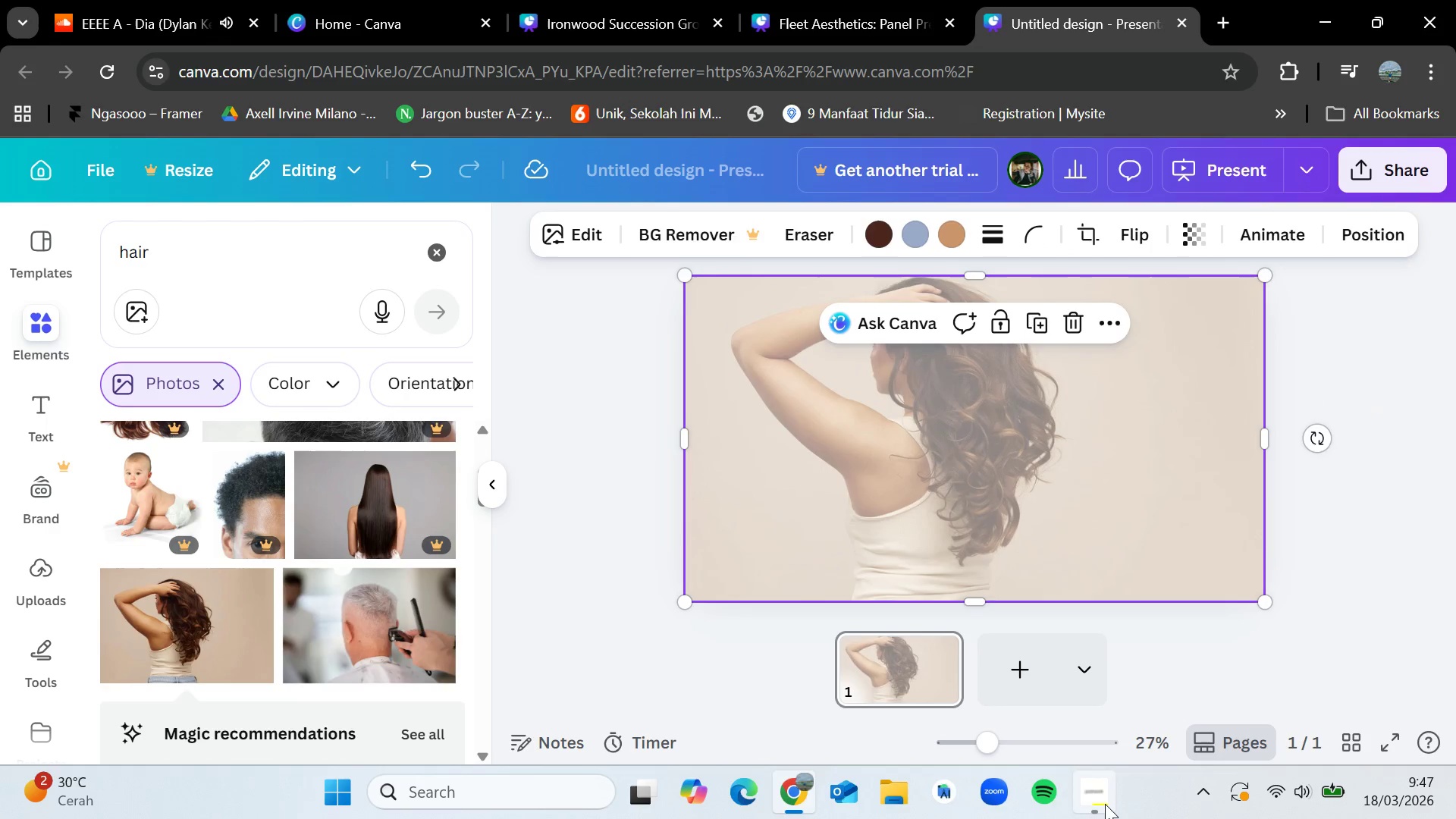 
left_click([1105, 805])